 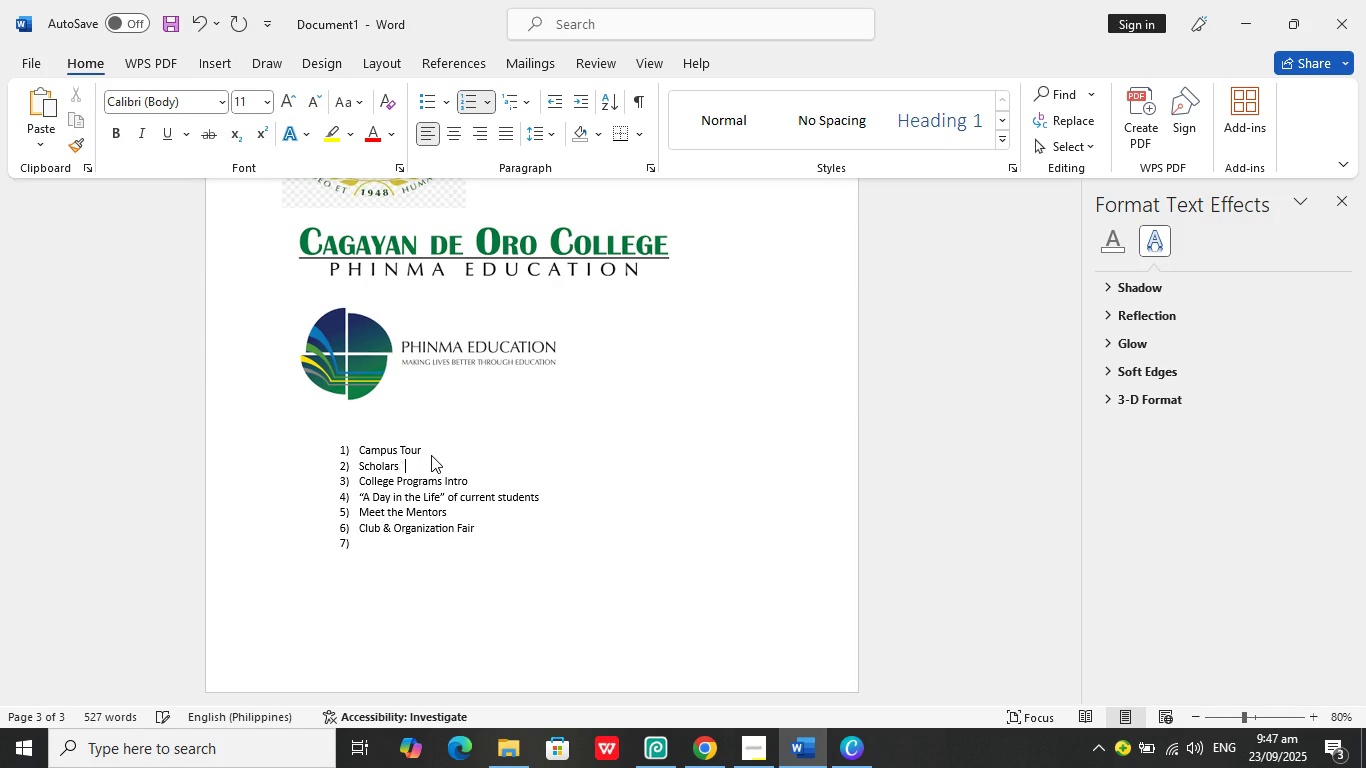 
key(Backspace)
 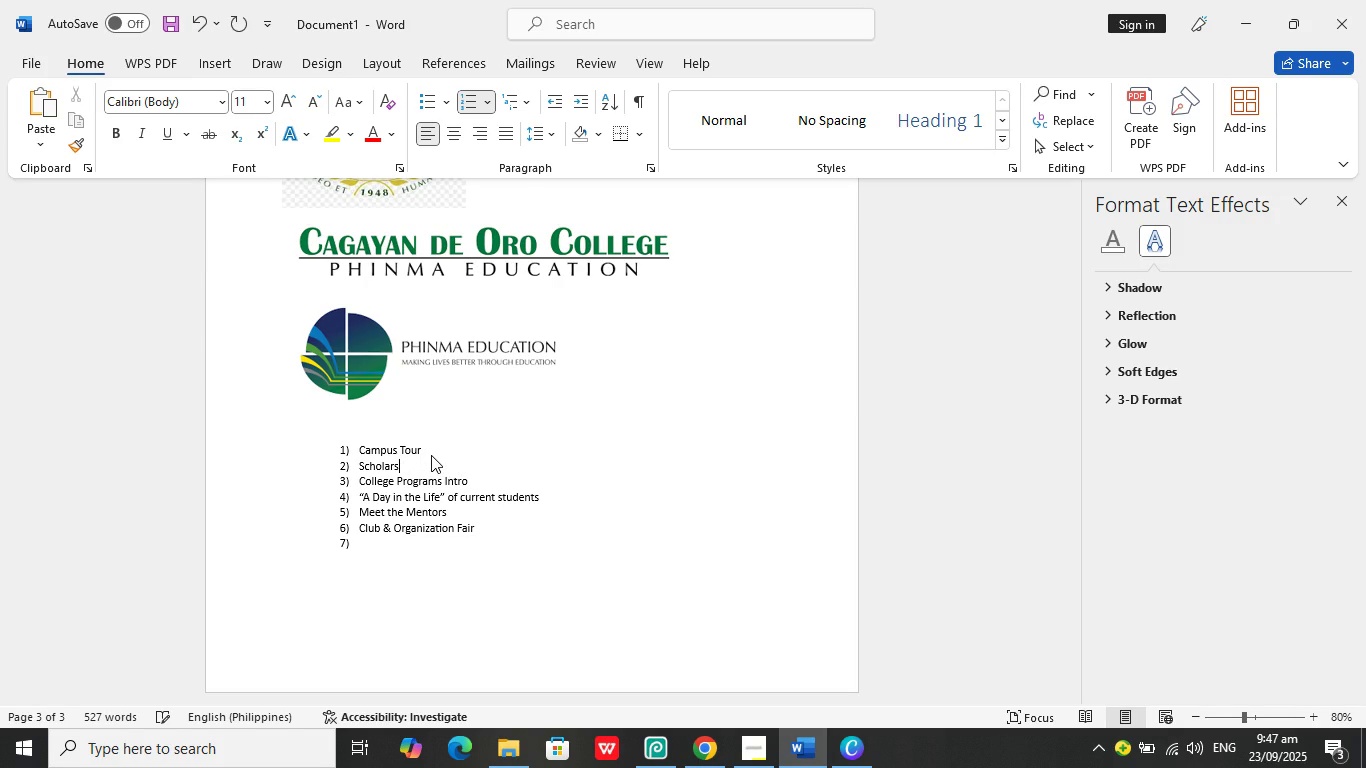 
key(Backspace)
 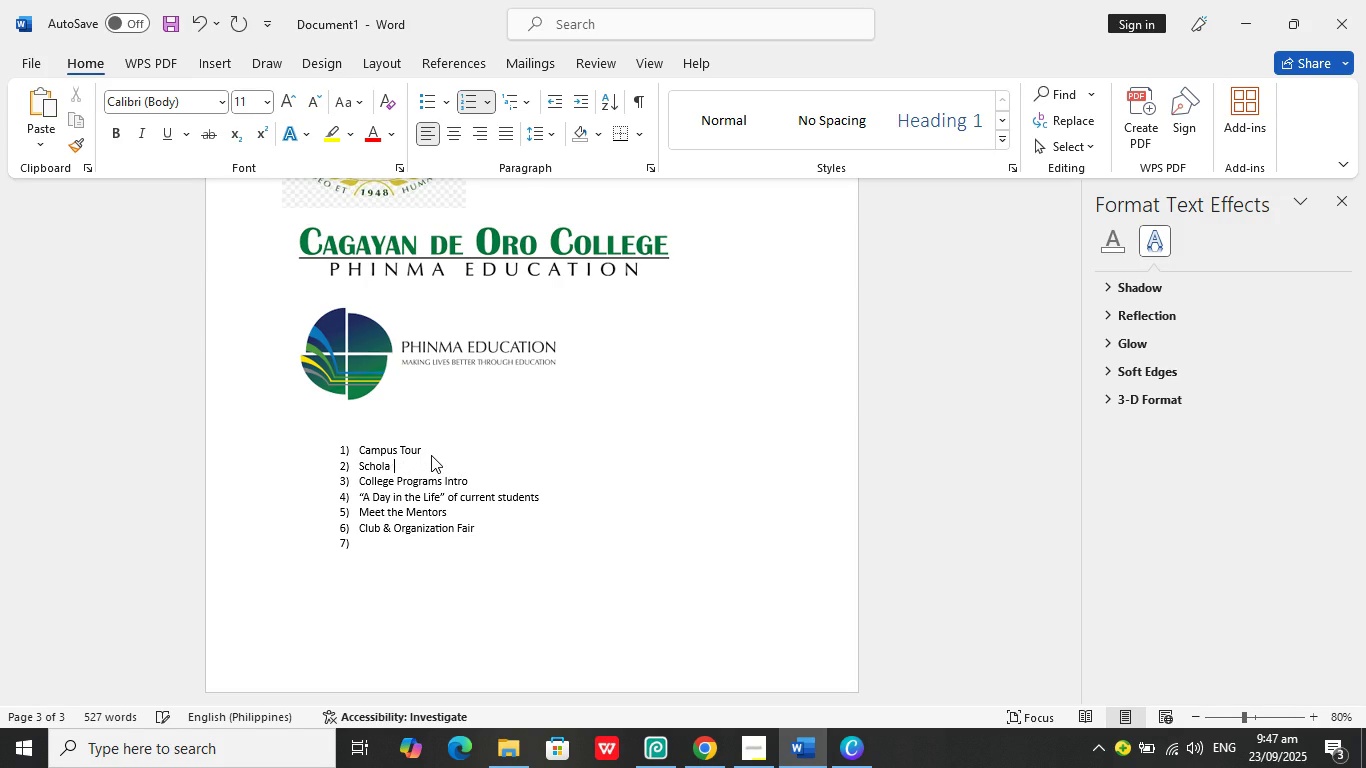 
key(Backspace)
 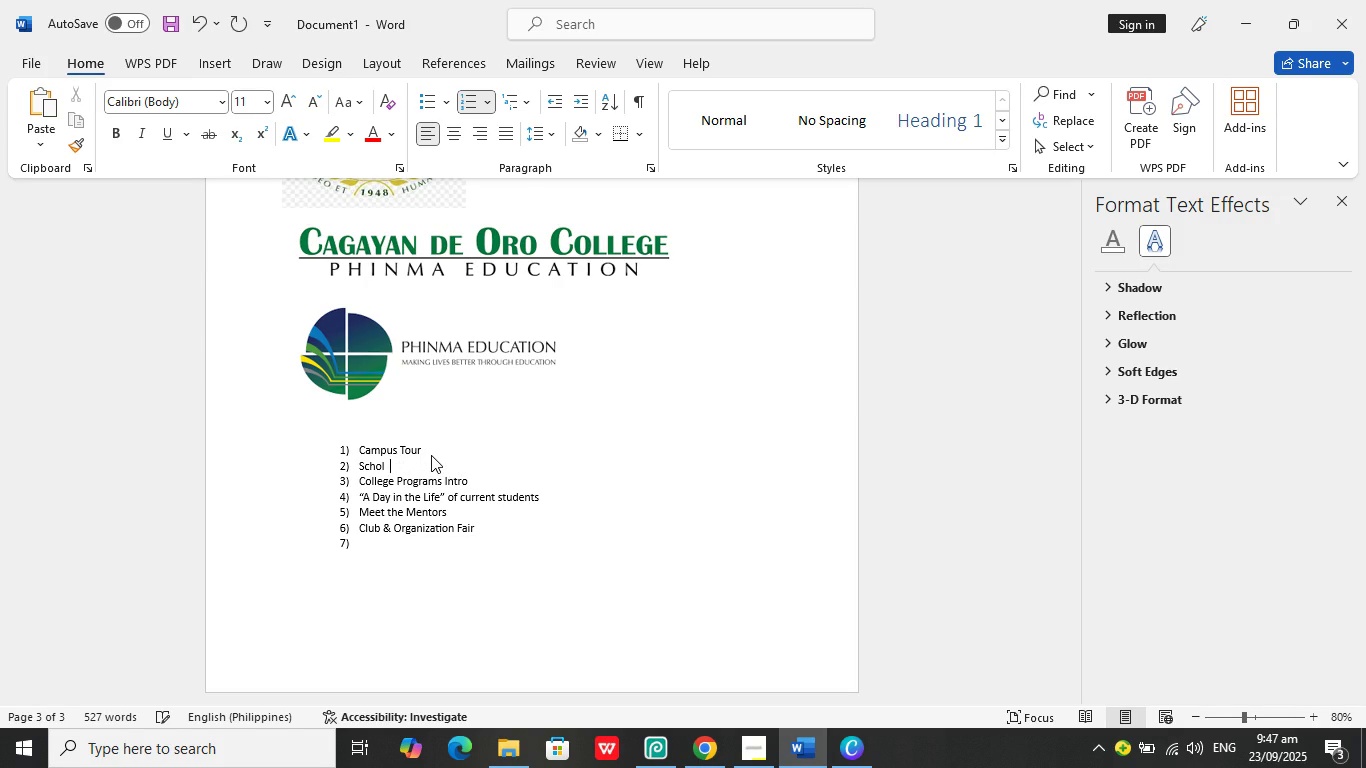 
key(Backspace)
 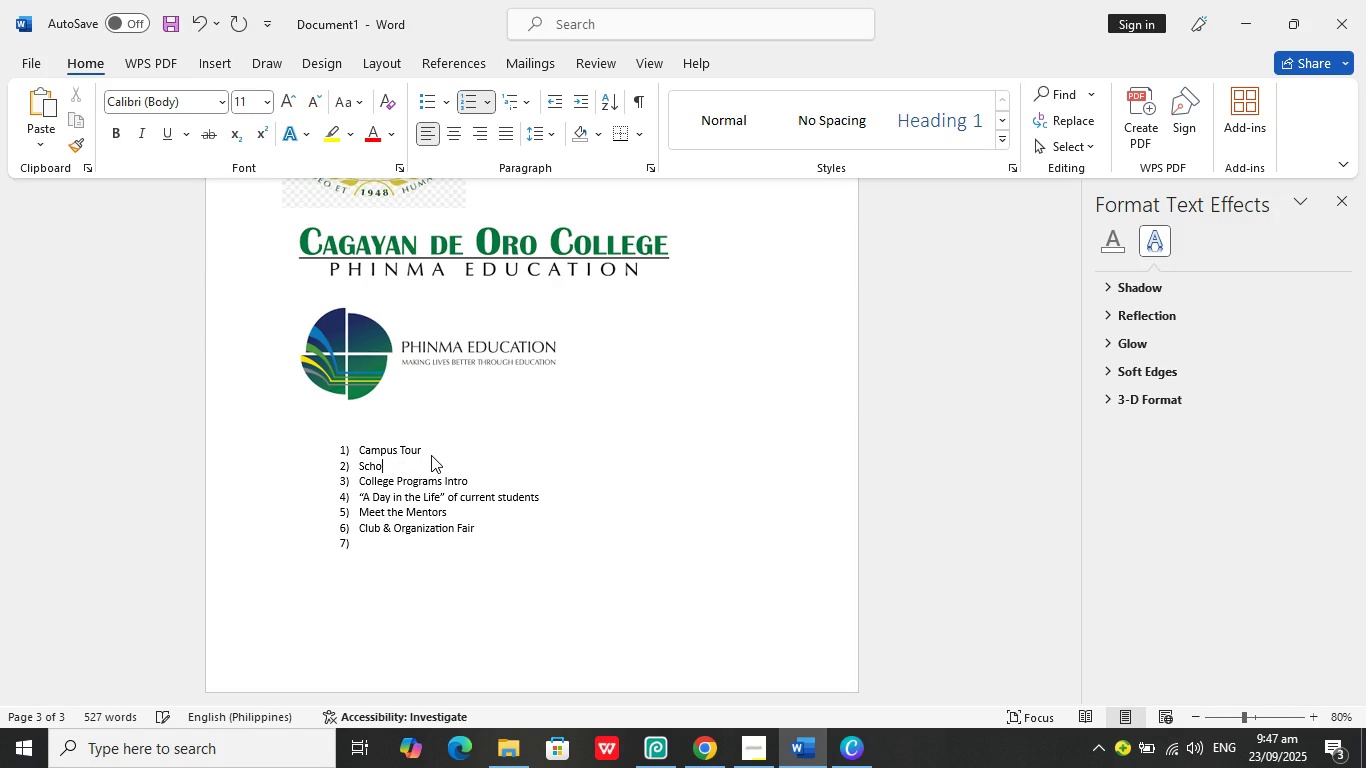 
key(Backspace)
 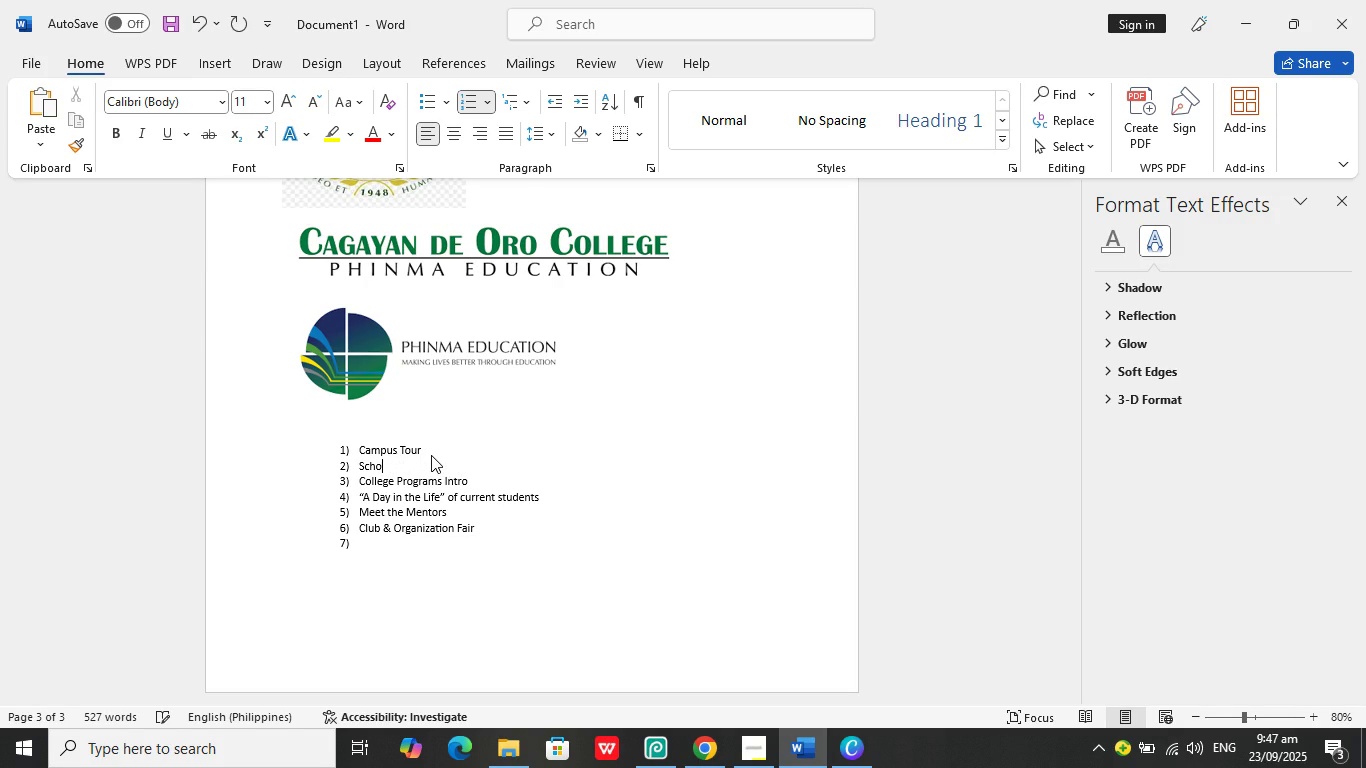 
key(Backspace)
 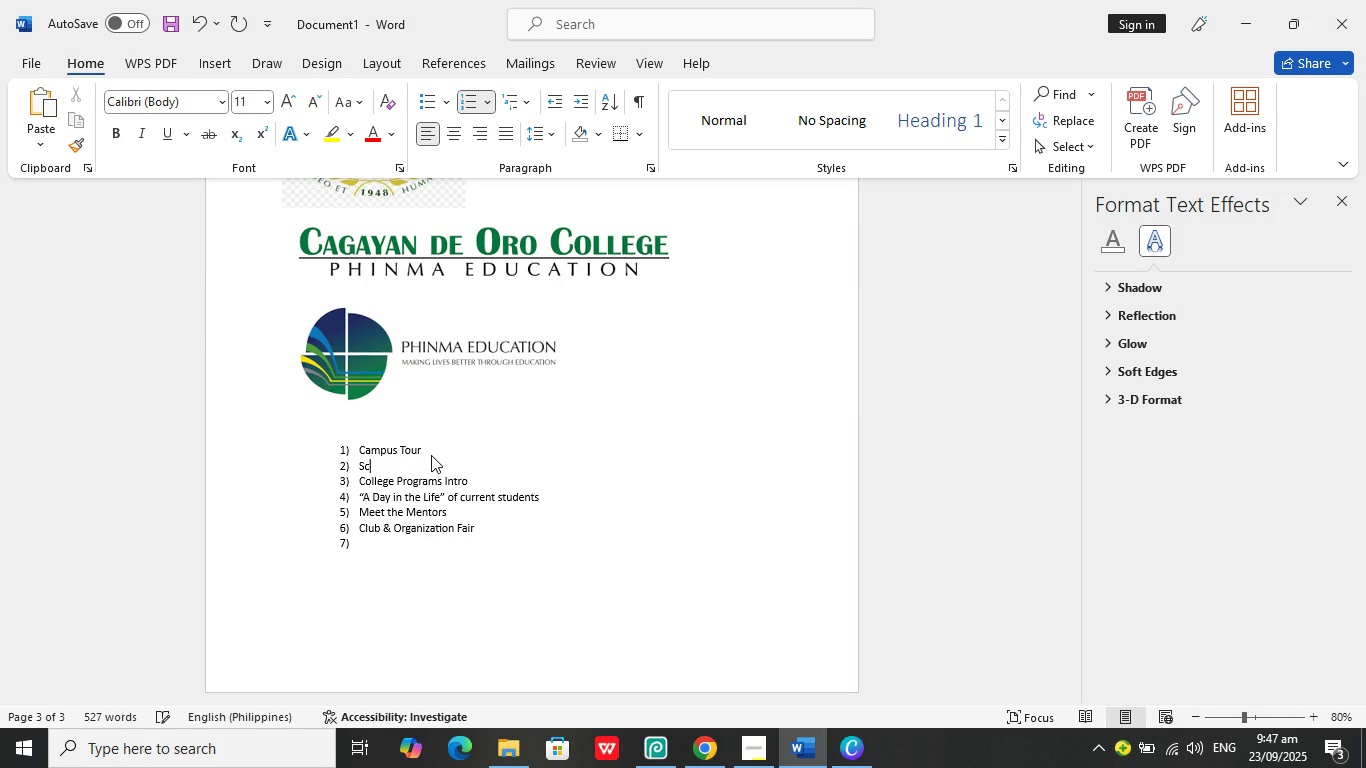 
key(Backspace)
 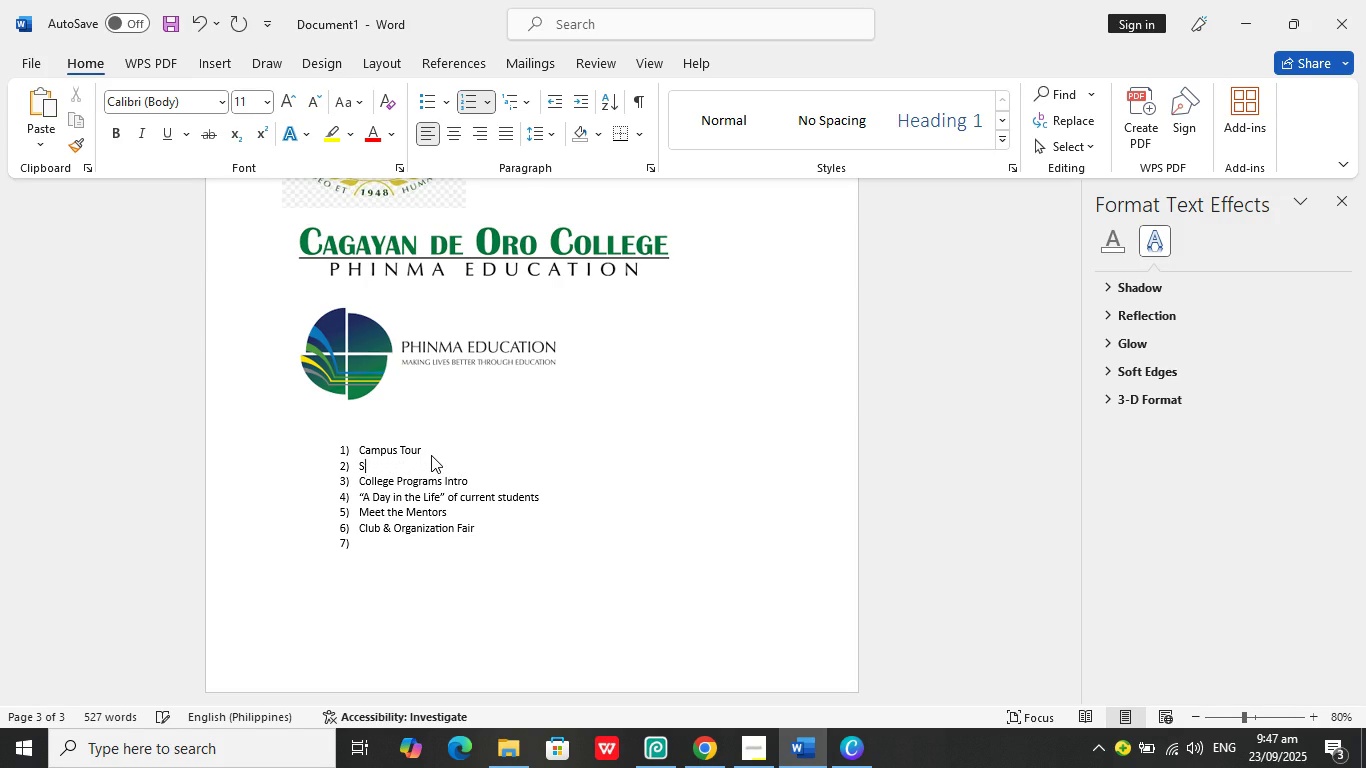 
key(Backspace)
 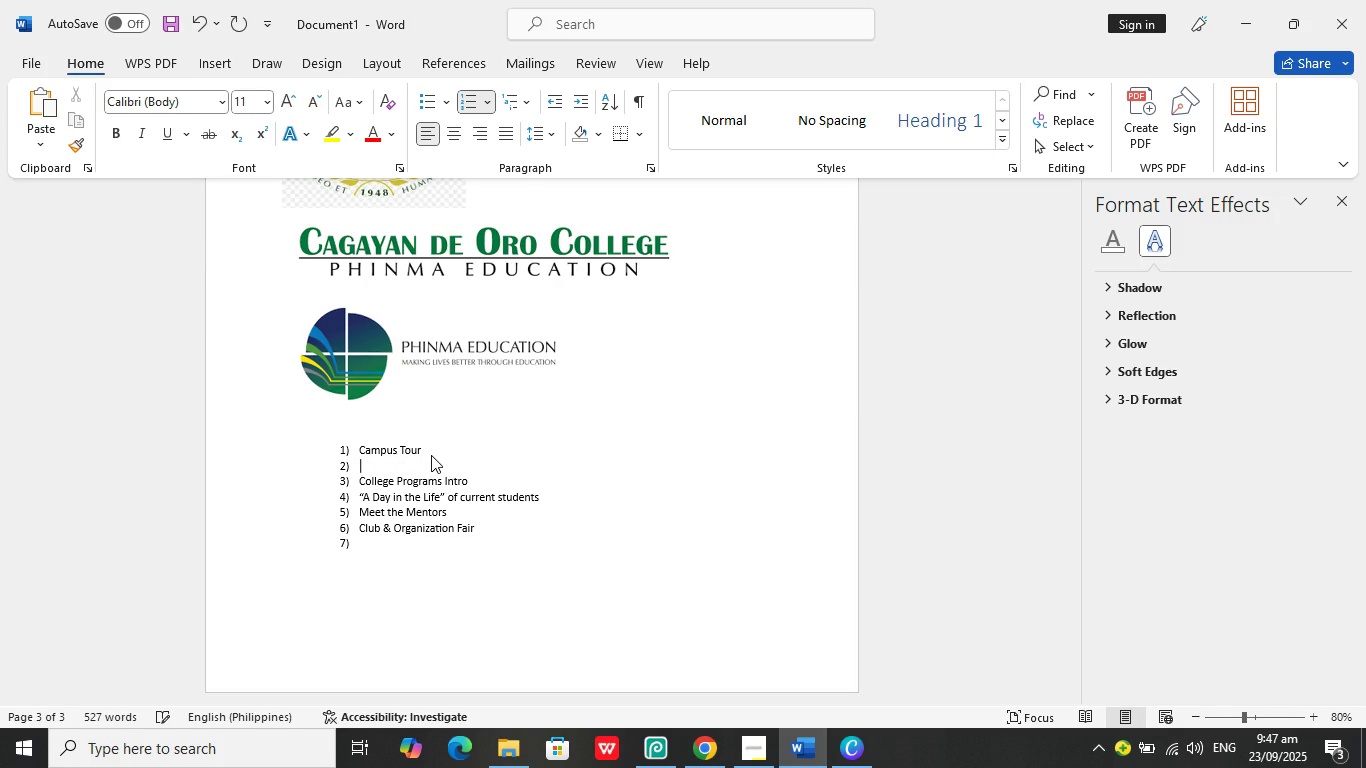 
key(Backspace)
 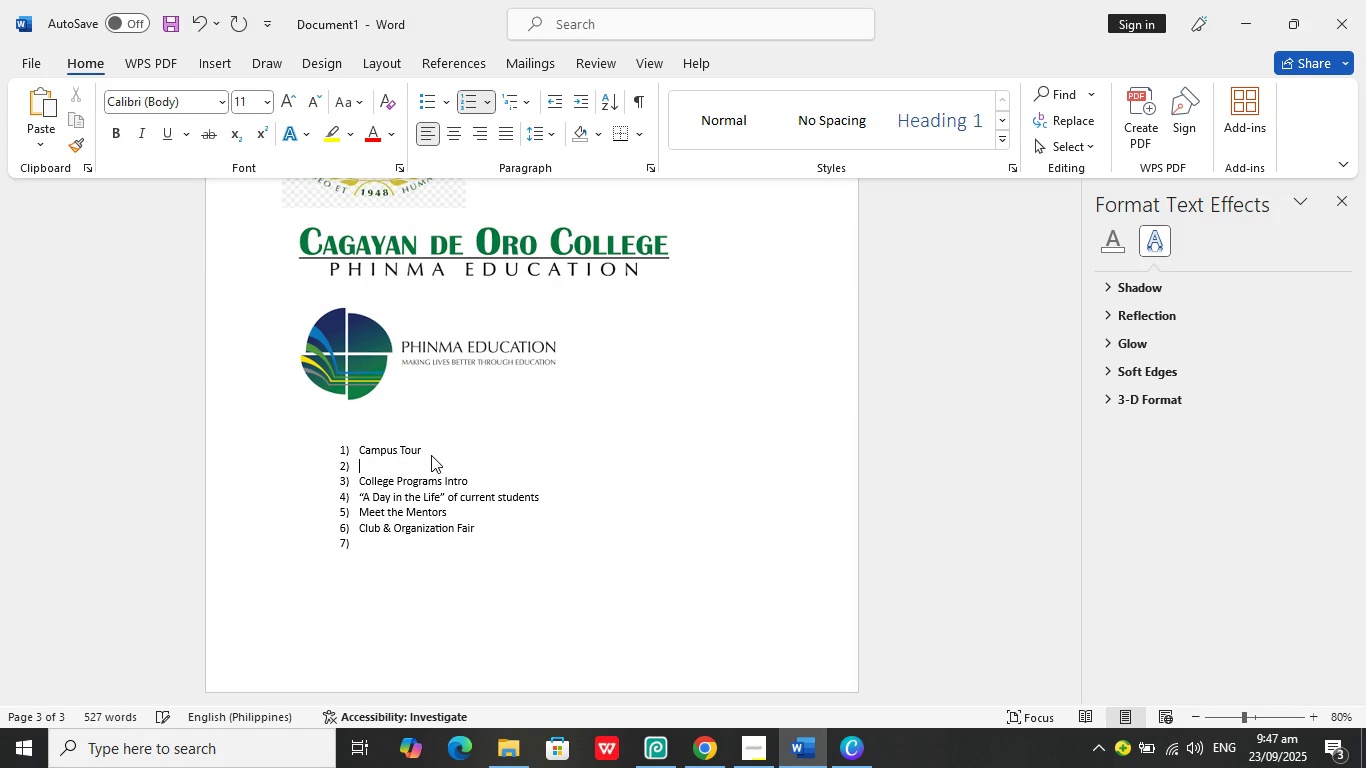 
key(Backspace)
 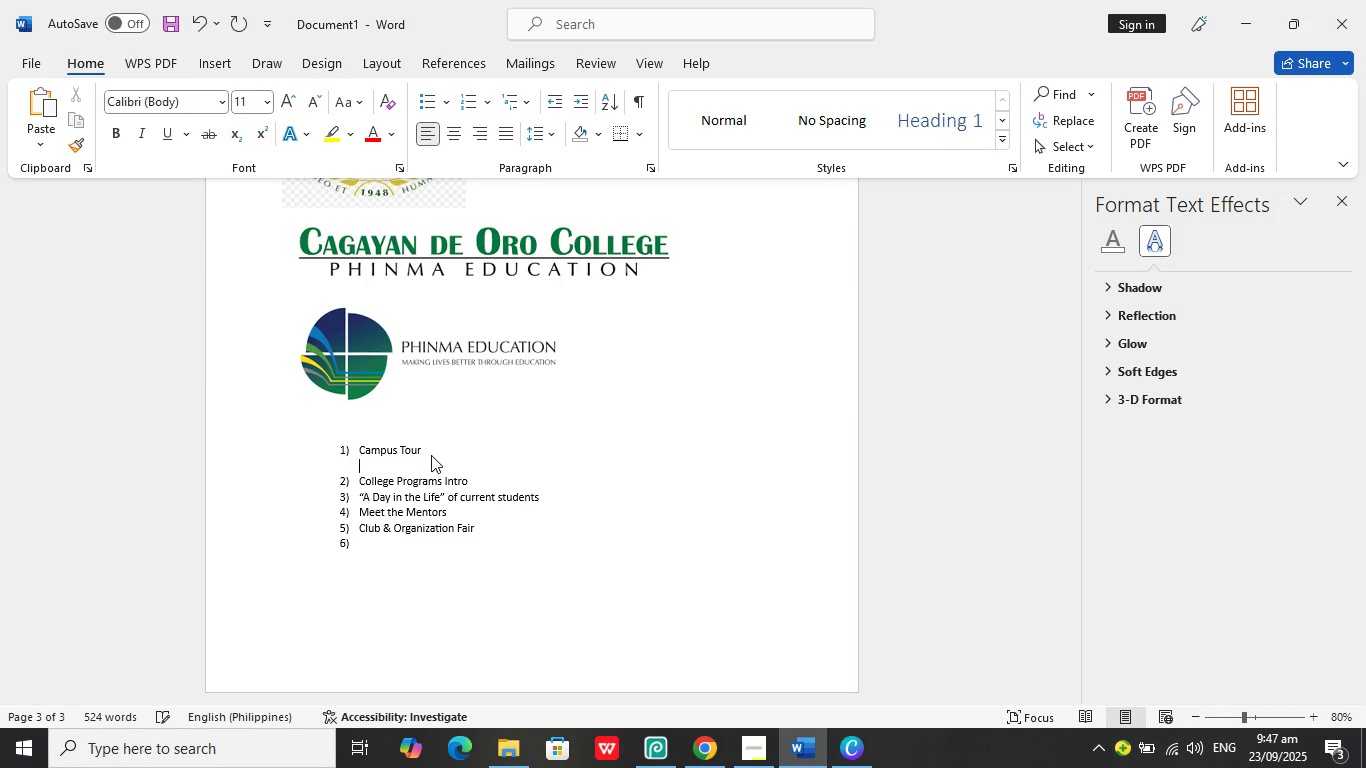 
key(Backspace)
 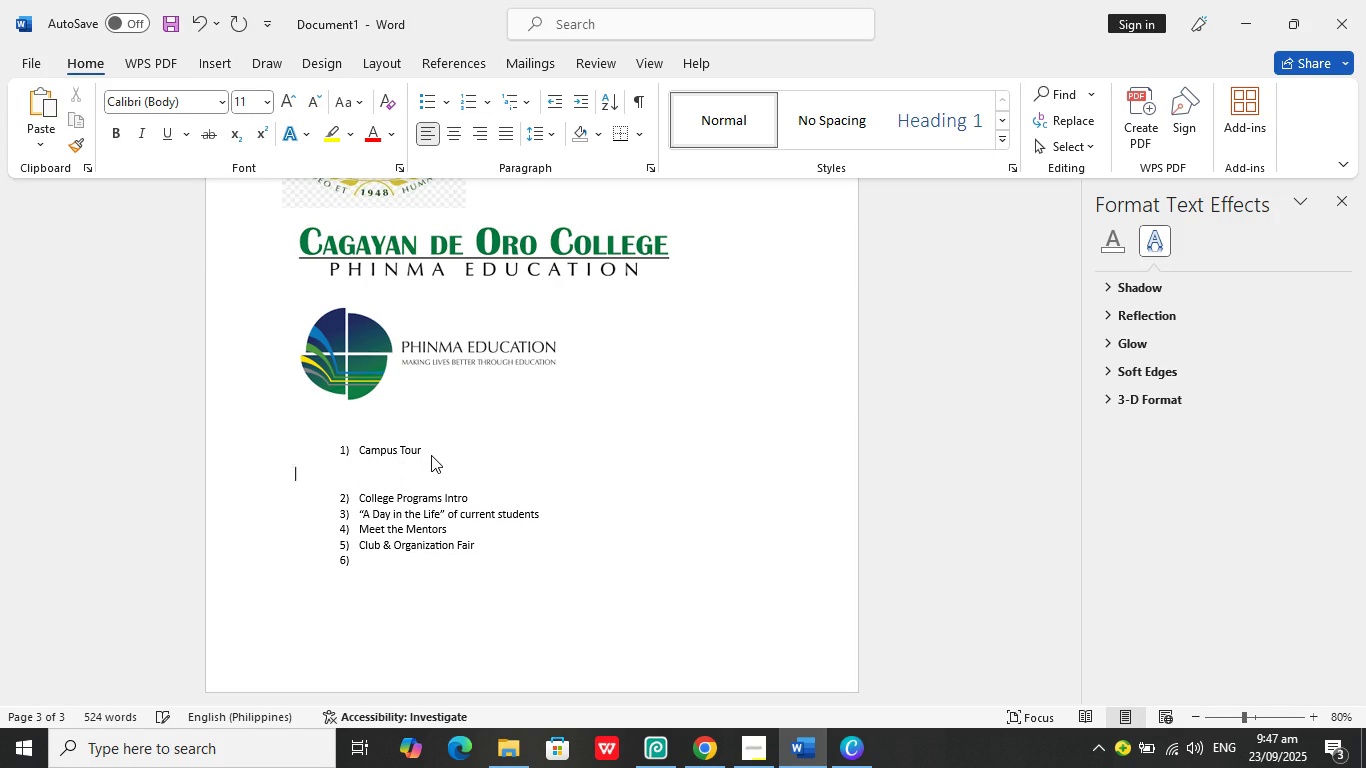 
key(Backspace)
 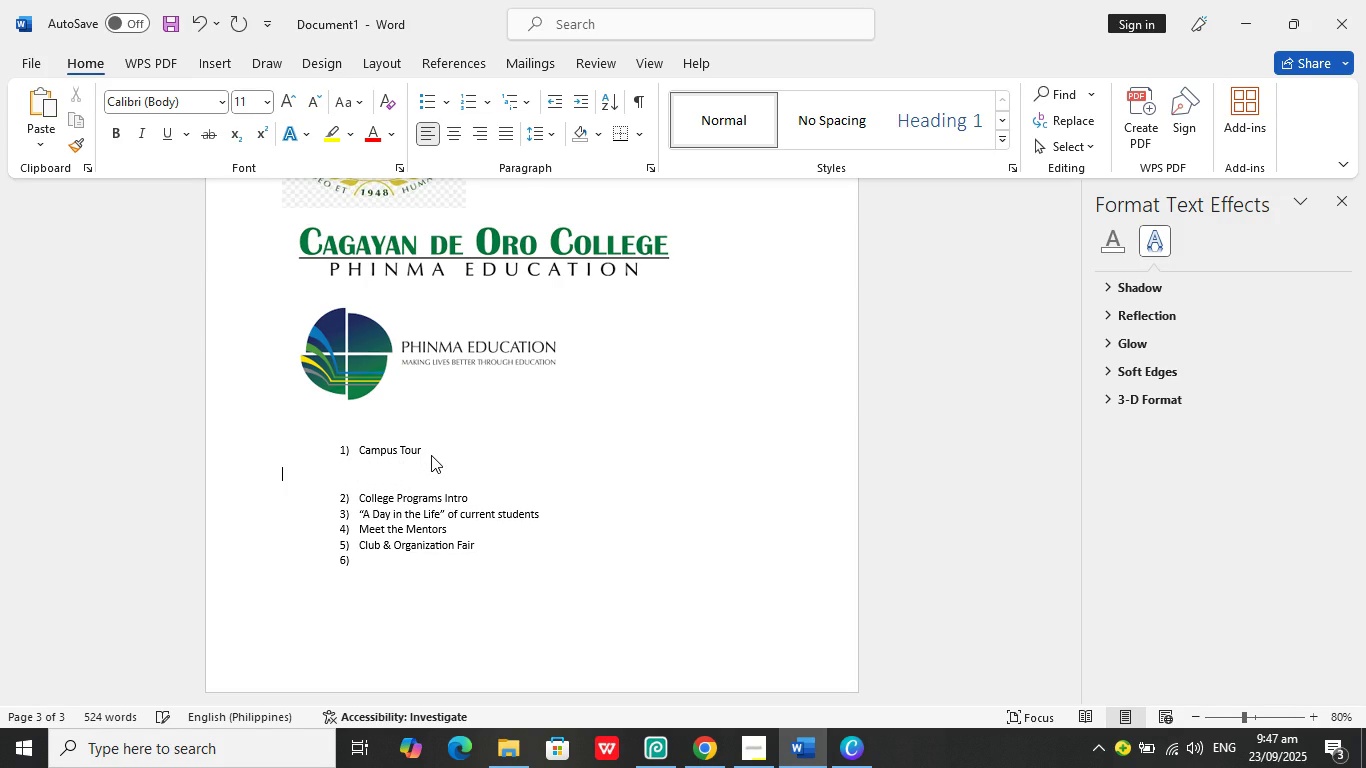 
key(Backspace)
 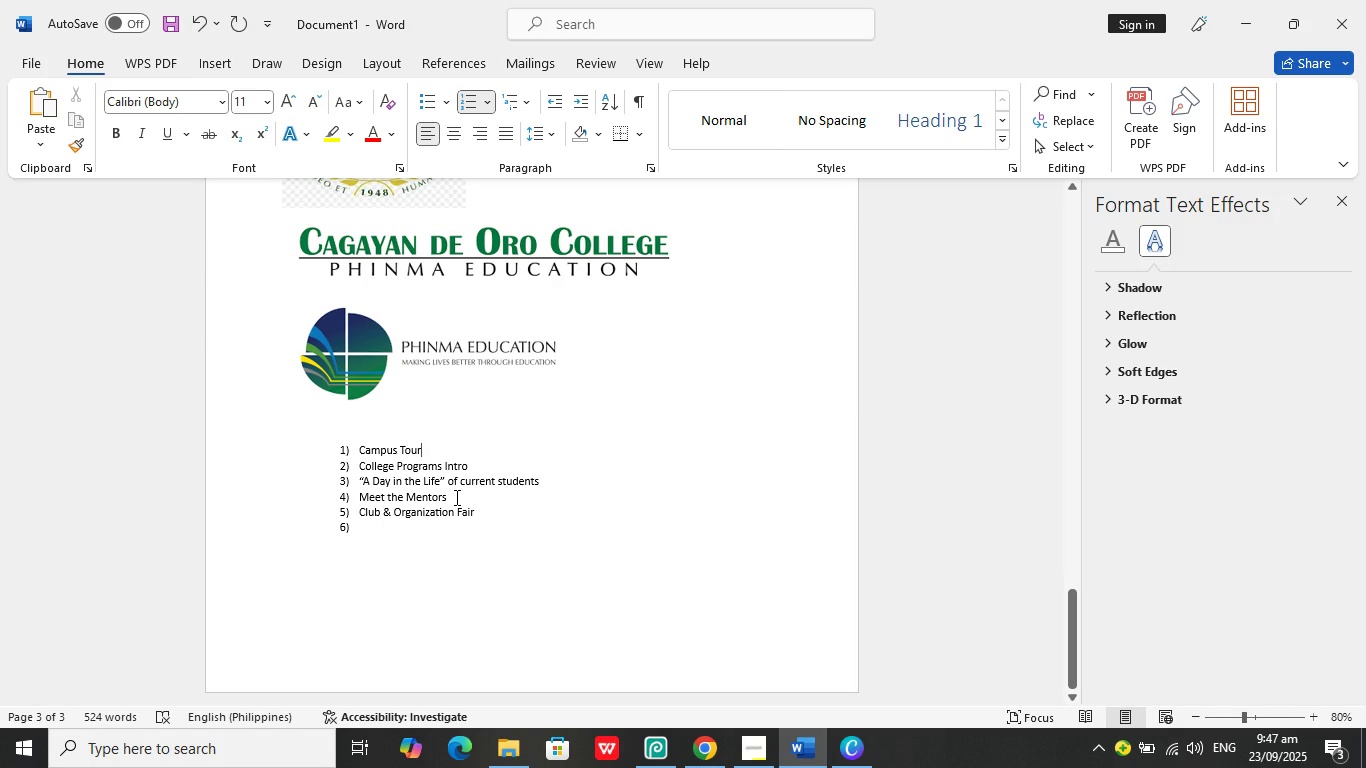 
left_click([455, 497])
 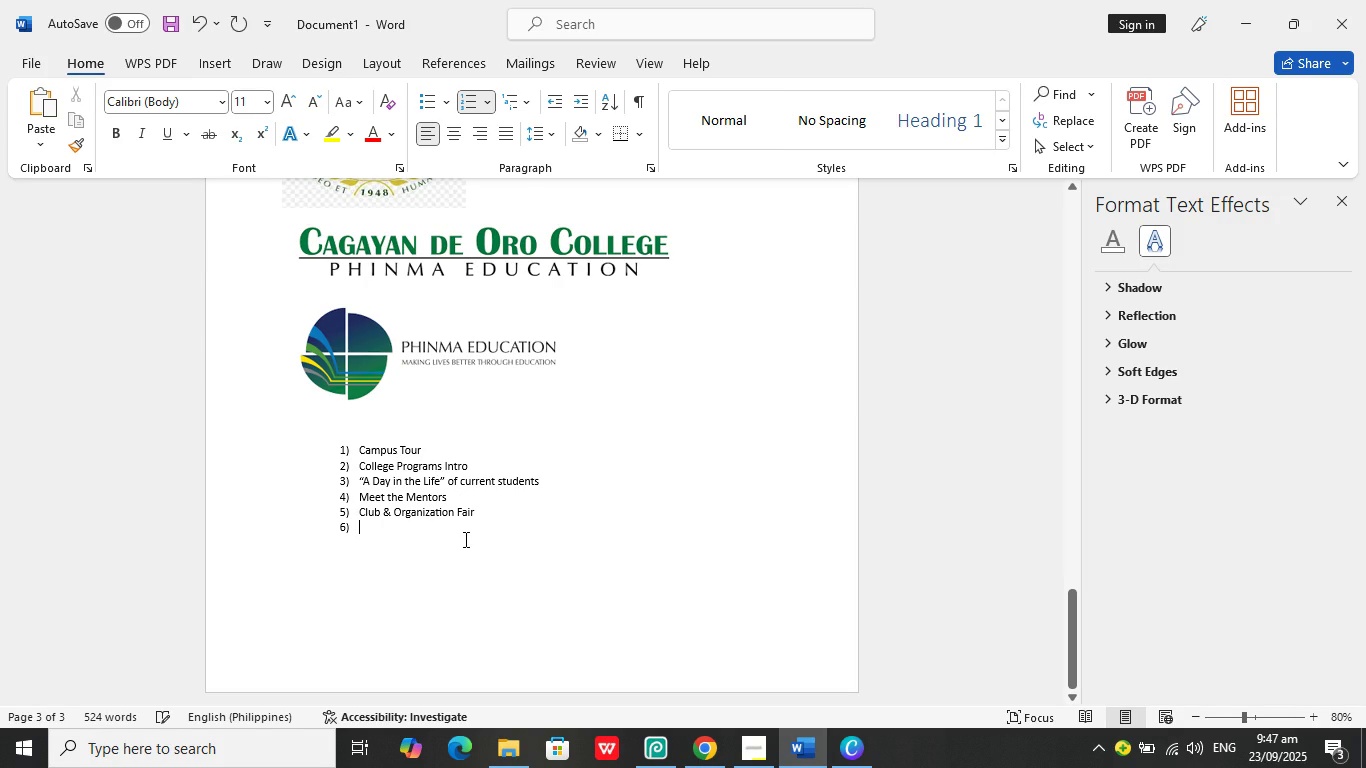 
left_click([464, 539])
 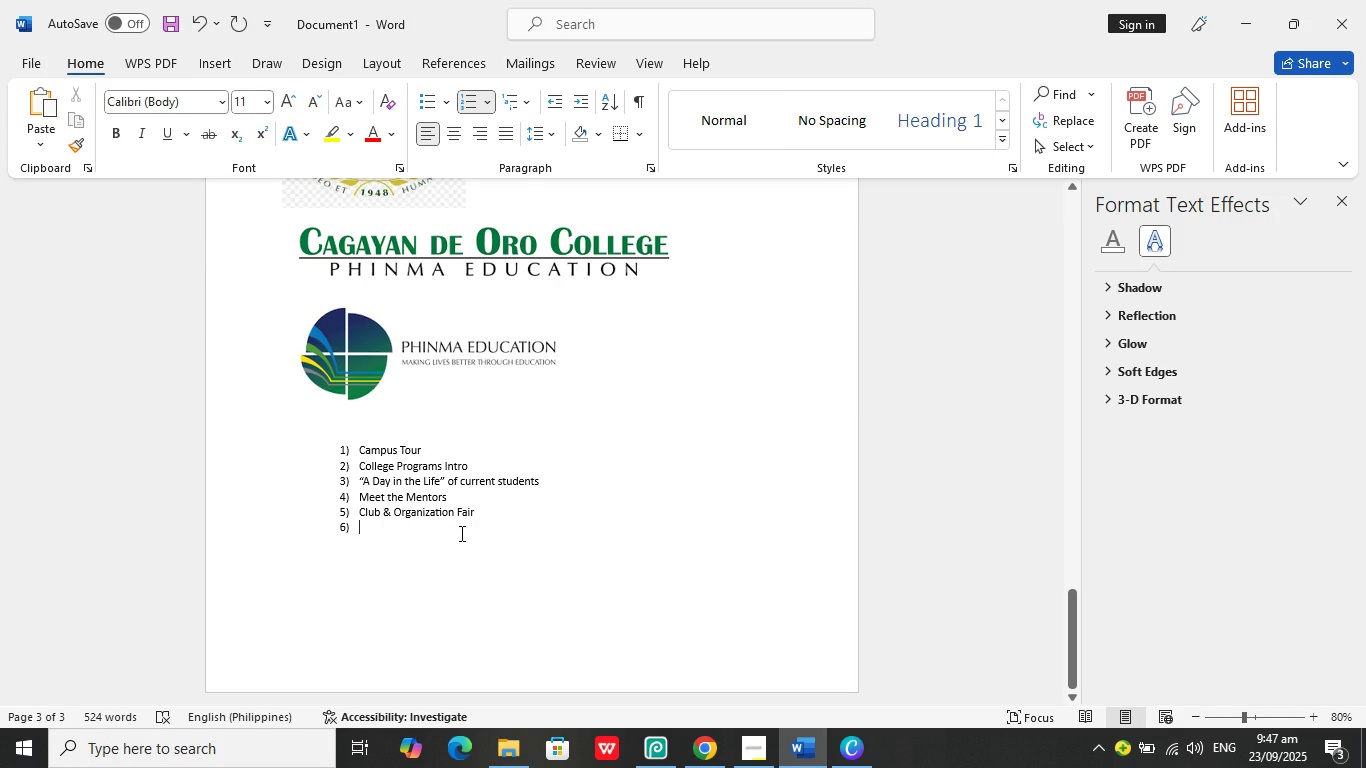 
type(Admission Process)
 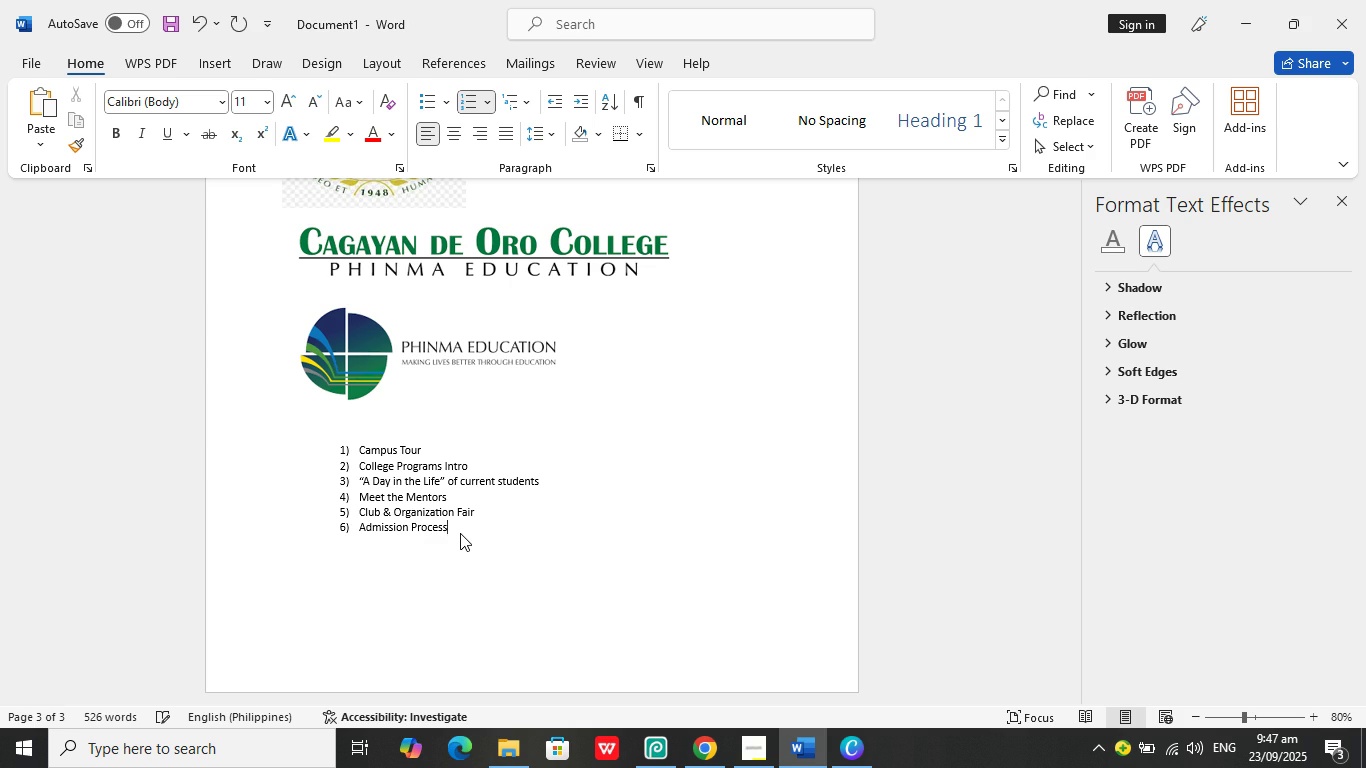 
key(Enter)
 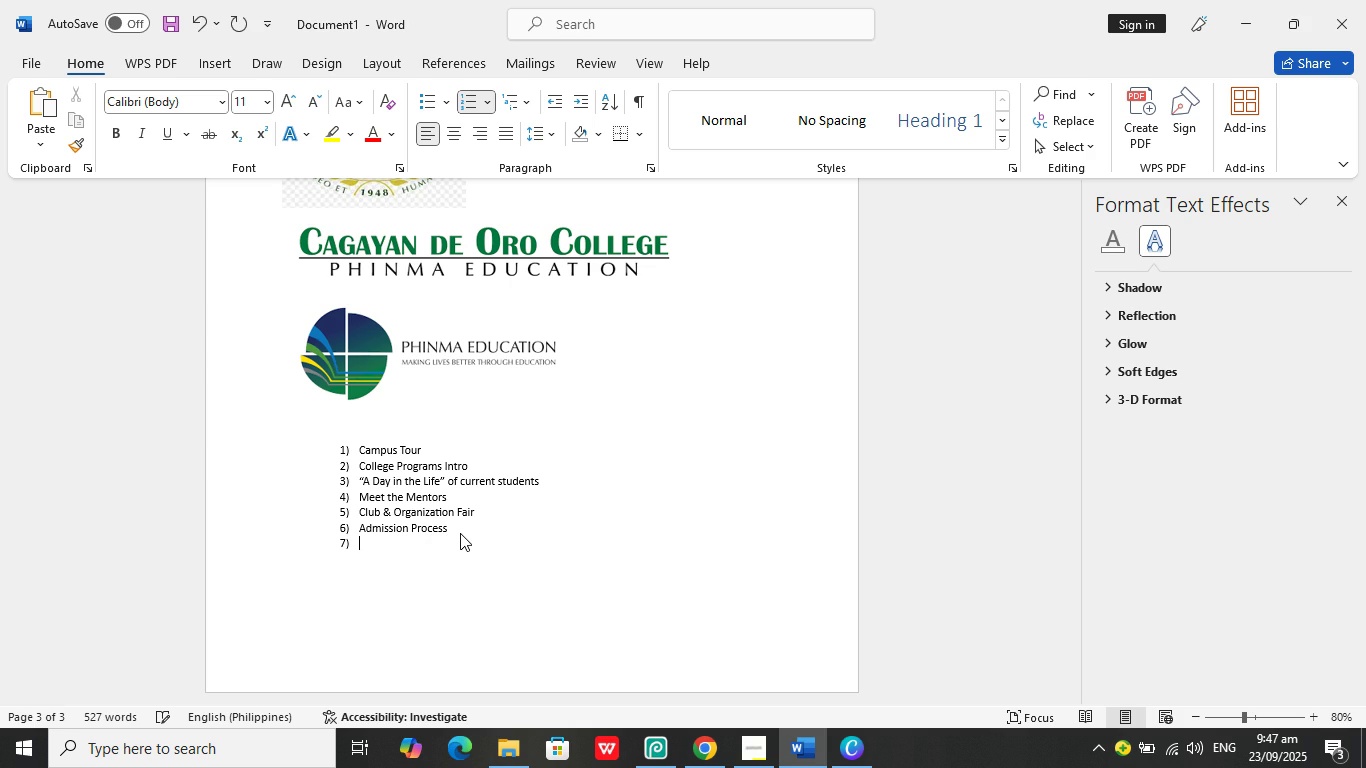 
type(Photo Botth)
key(Backspace)
key(Backspace)
key(Backspace)
type(oth)
 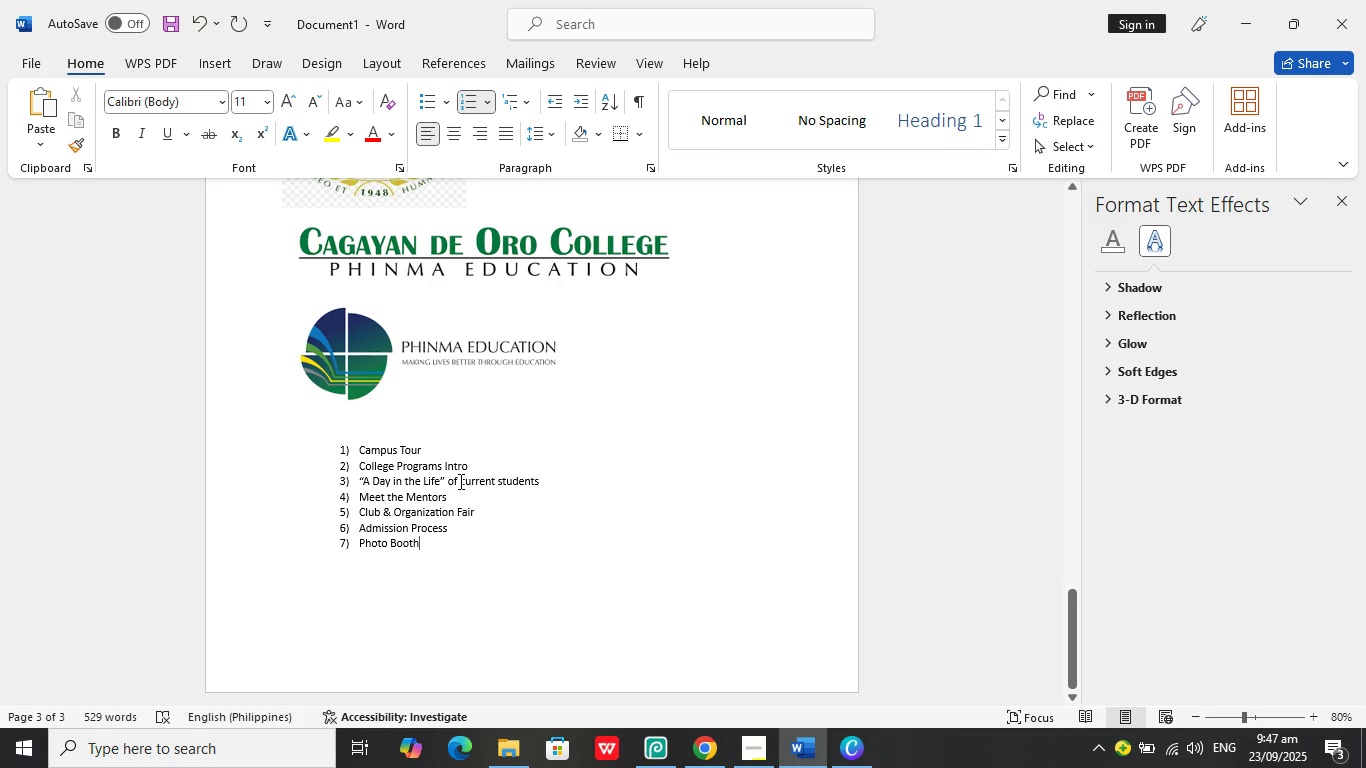 
wait(6.59)
 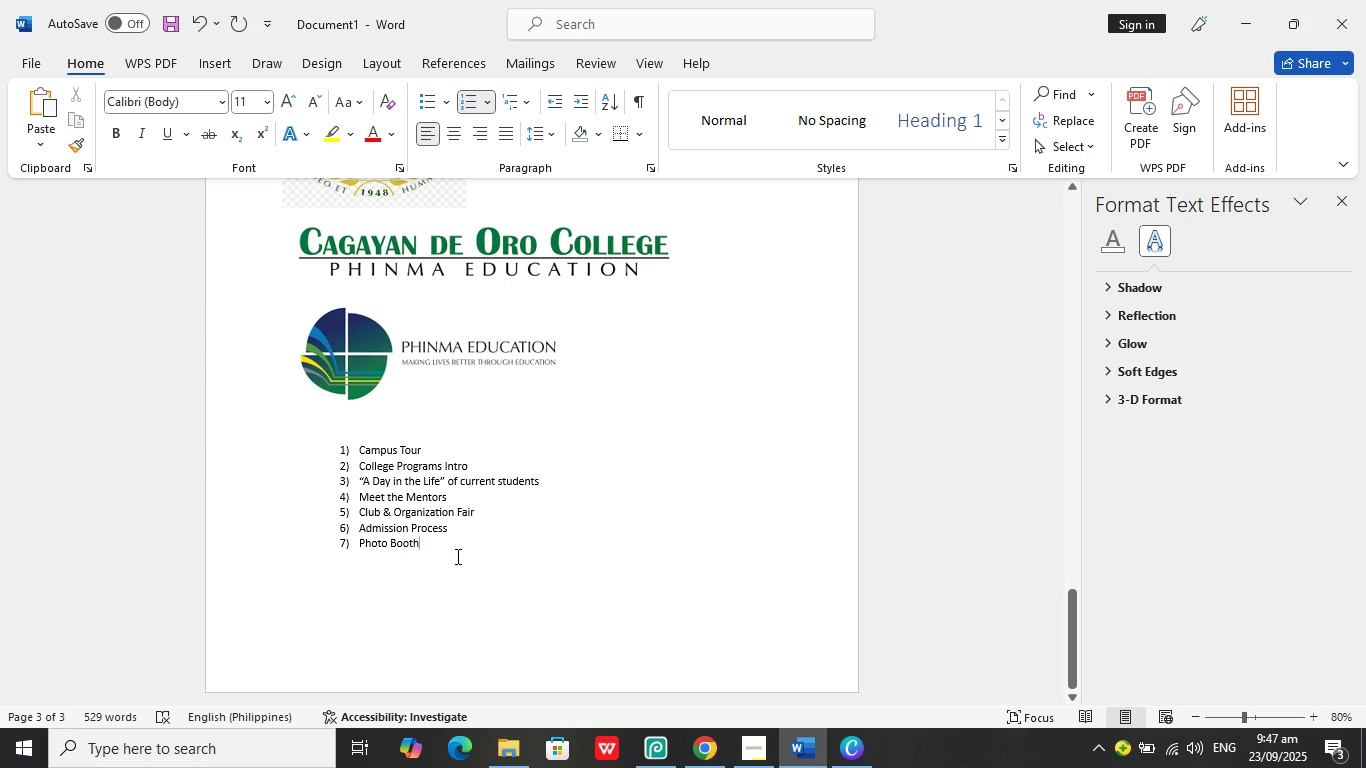 
left_click([700, 745])
 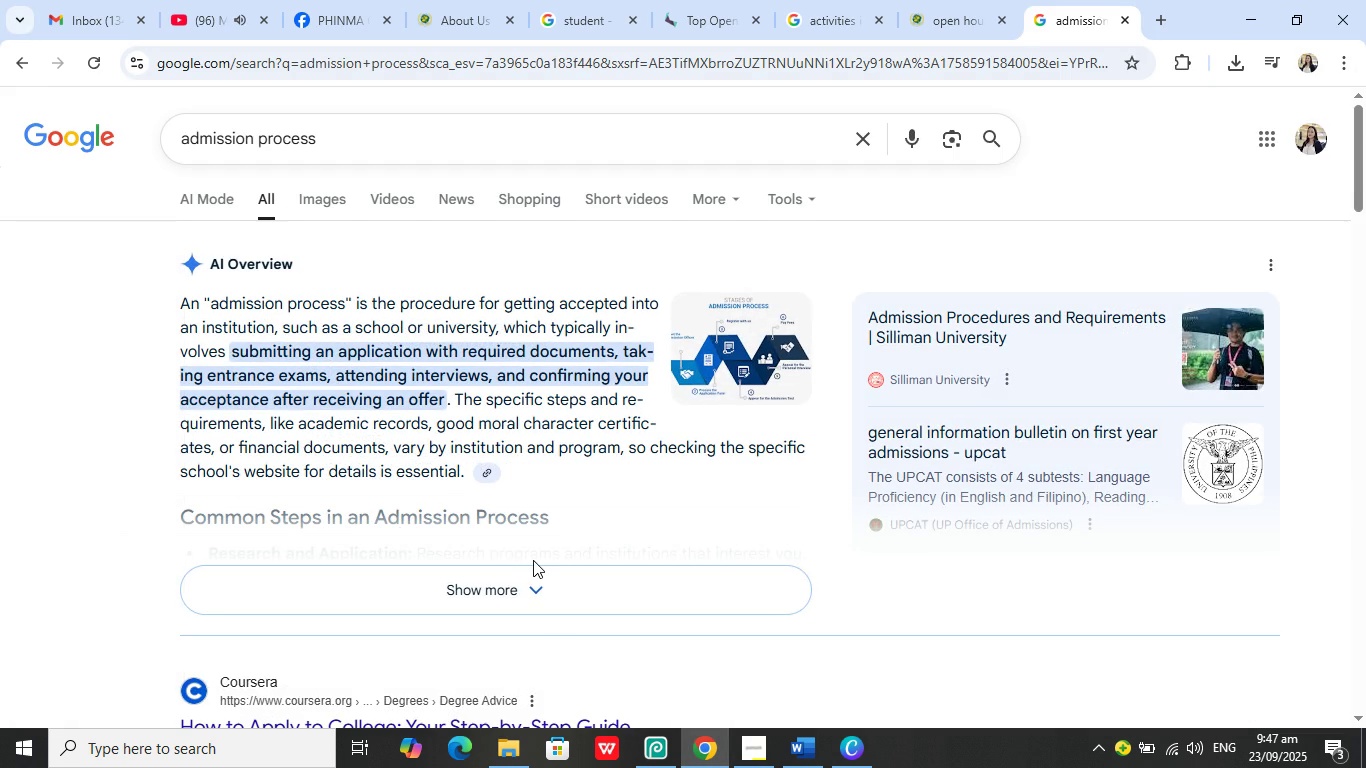 
scroll: coordinate [533, 560], scroll_direction: down, amount: 4.0
 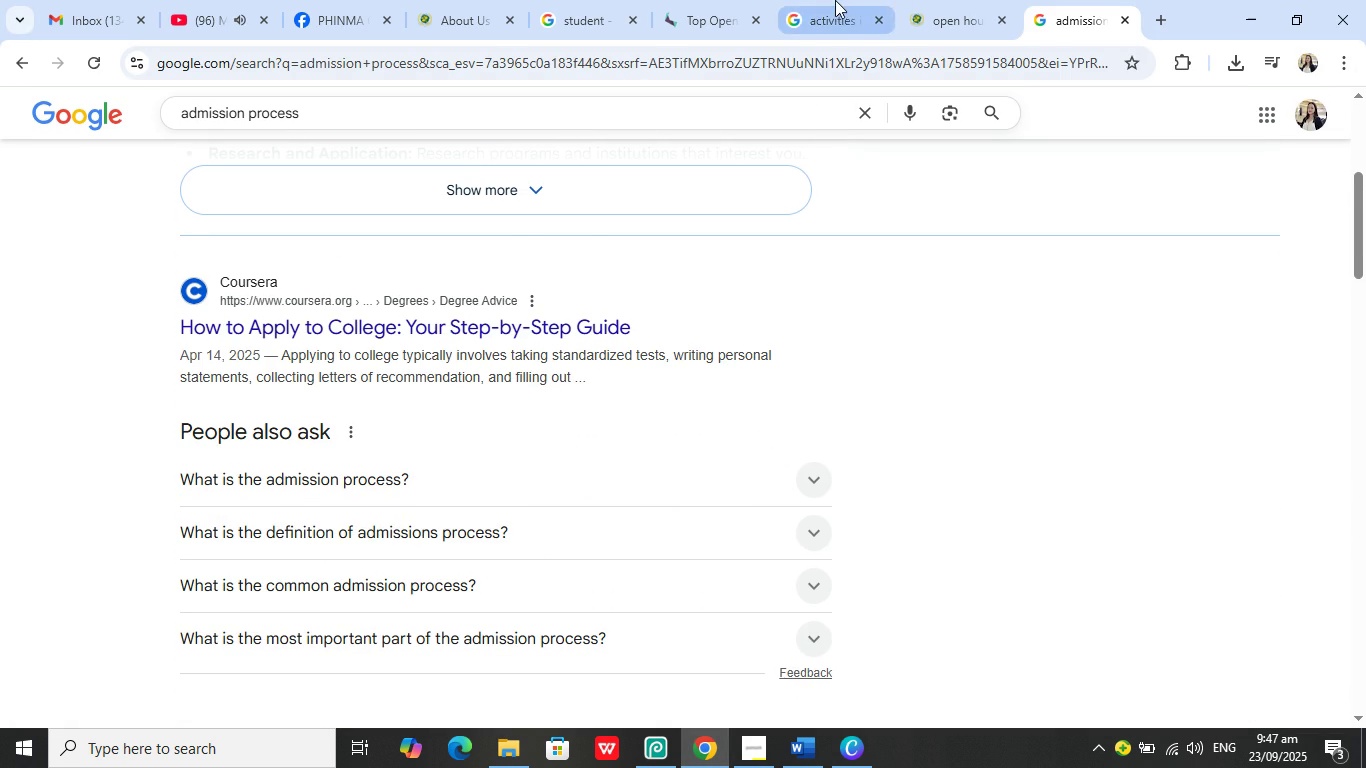 
left_click([835, 0])
 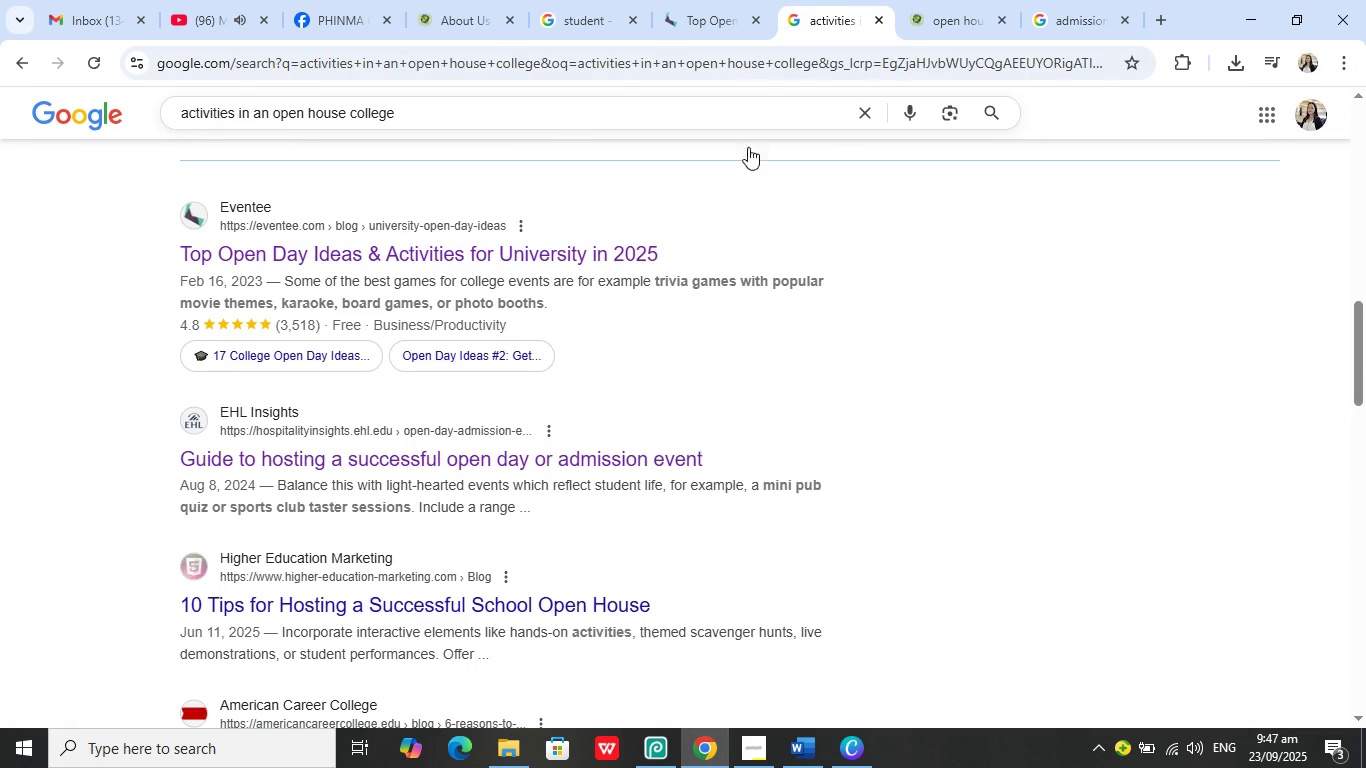 
scroll: coordinate [706, 346], scroll_direction: down, amount: 3.0
 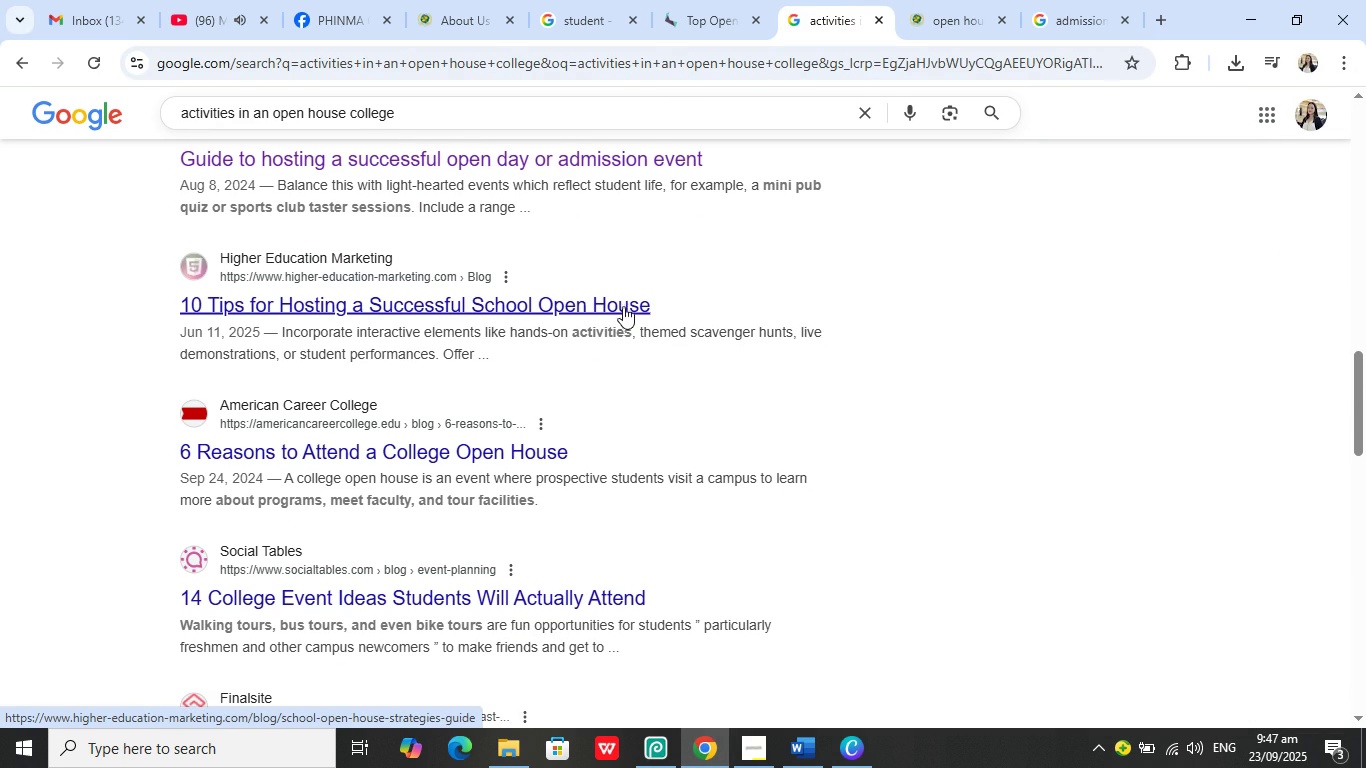 
wait(8.26)
 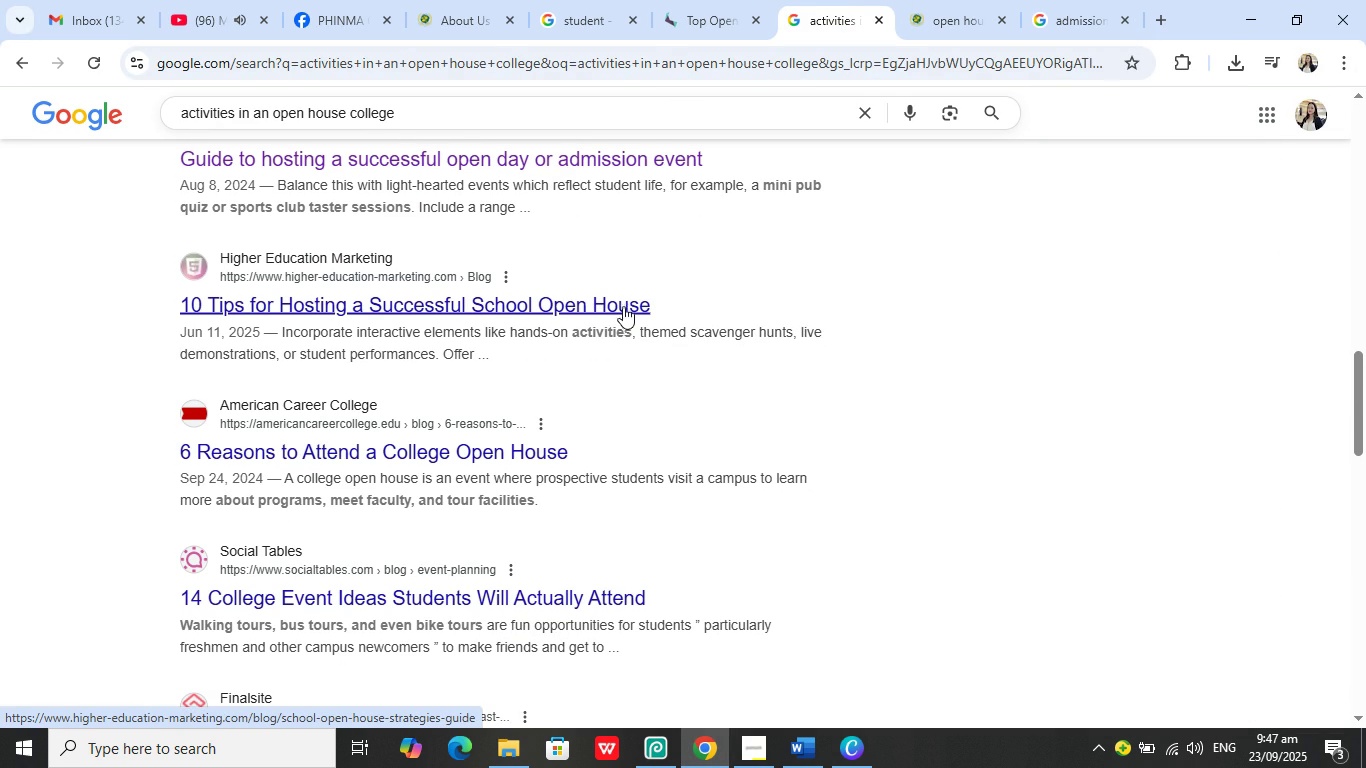 
scroll: coordinate [651, 552], scroll_direction: down, amount: 4.0
 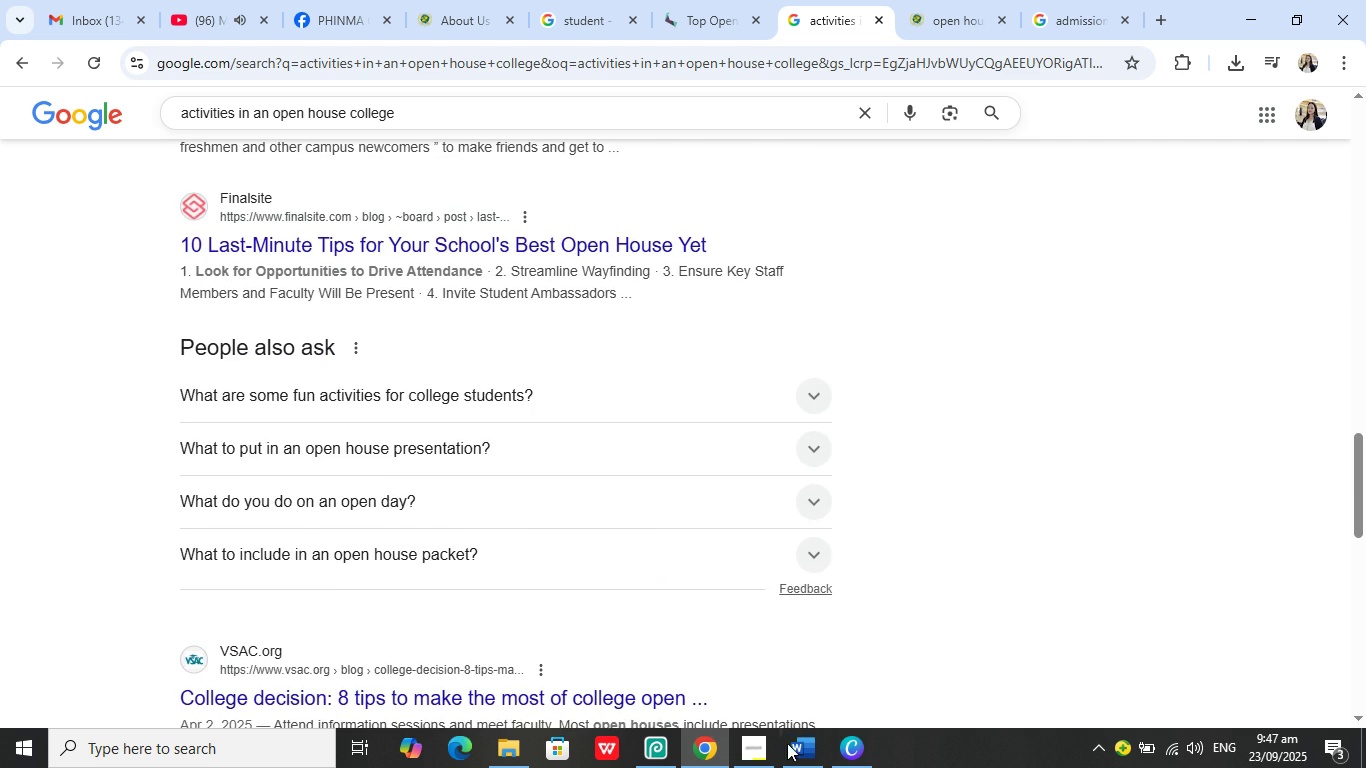 
left_click([805, 767])
 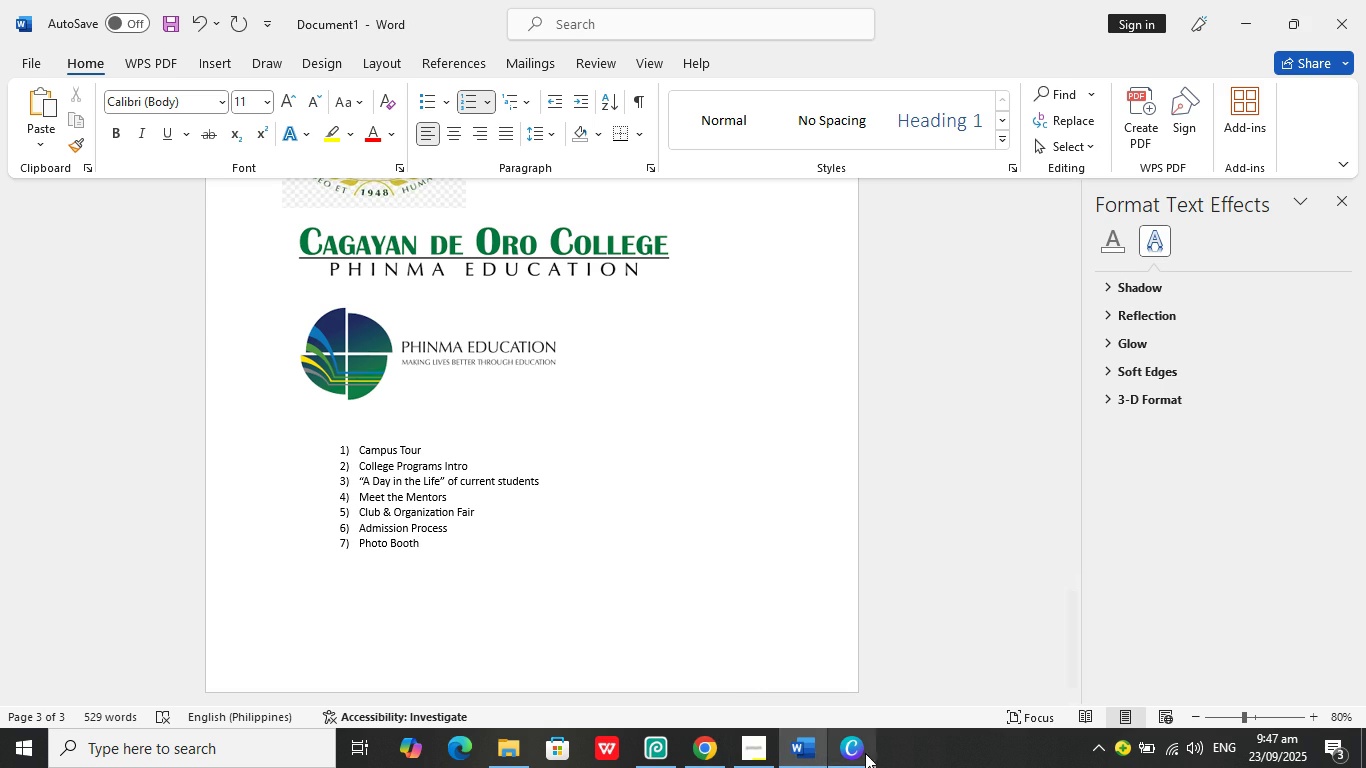 
left_click([851, 750])
 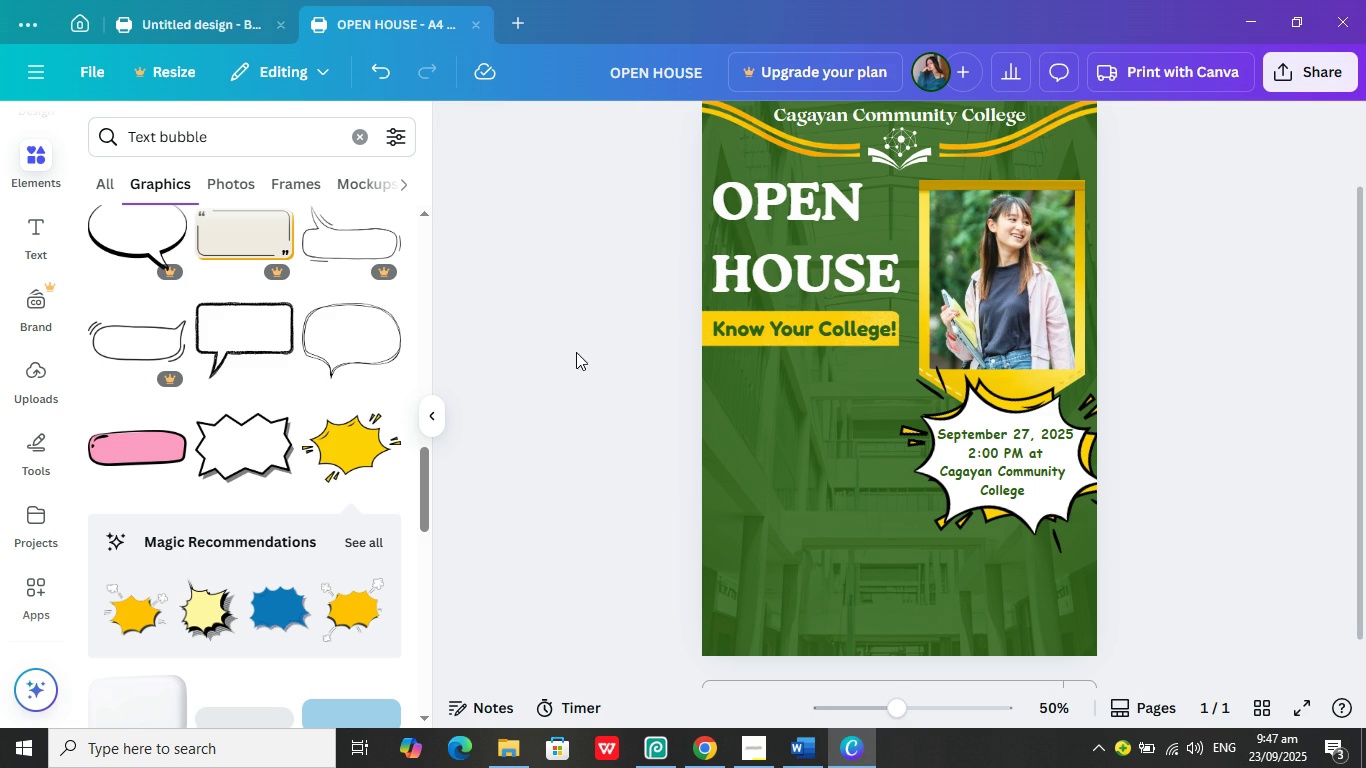 
left_click([573, 327])
 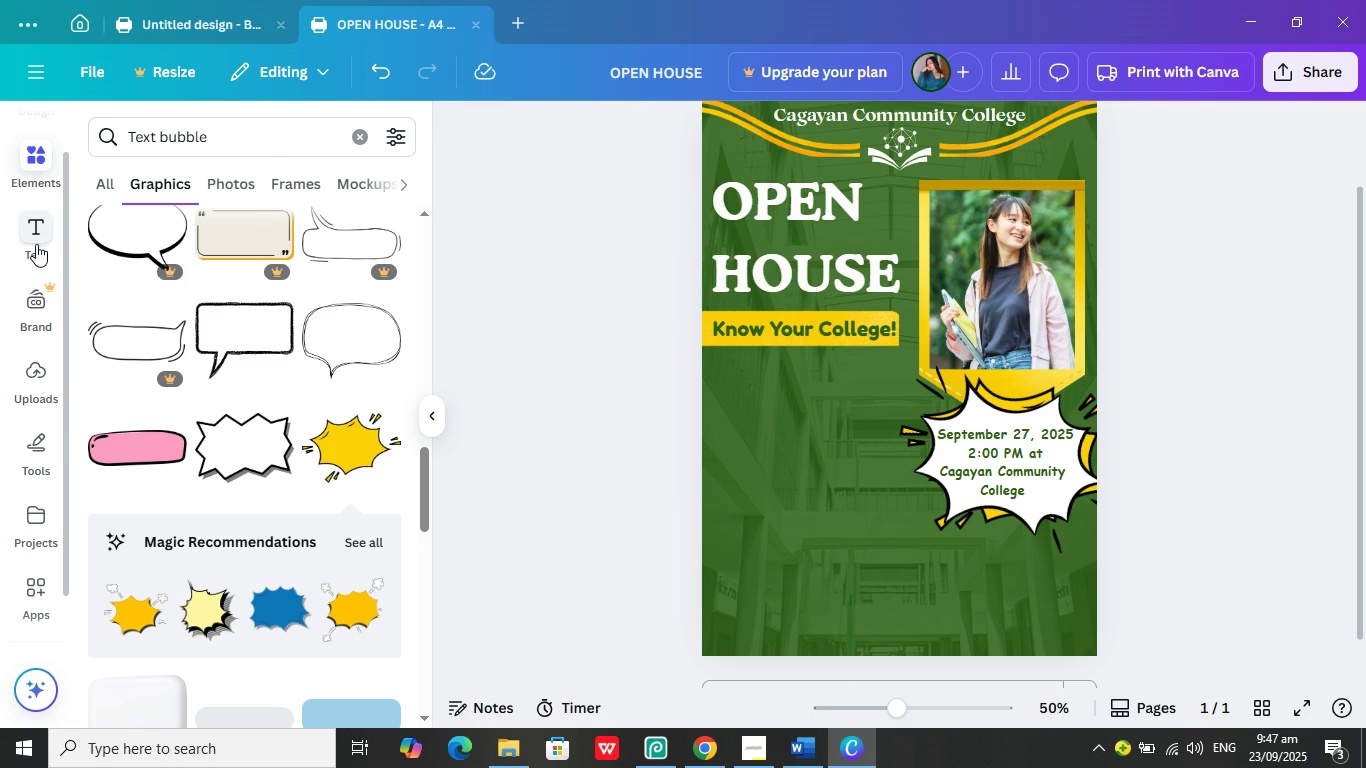 
left_click([40, 233])
 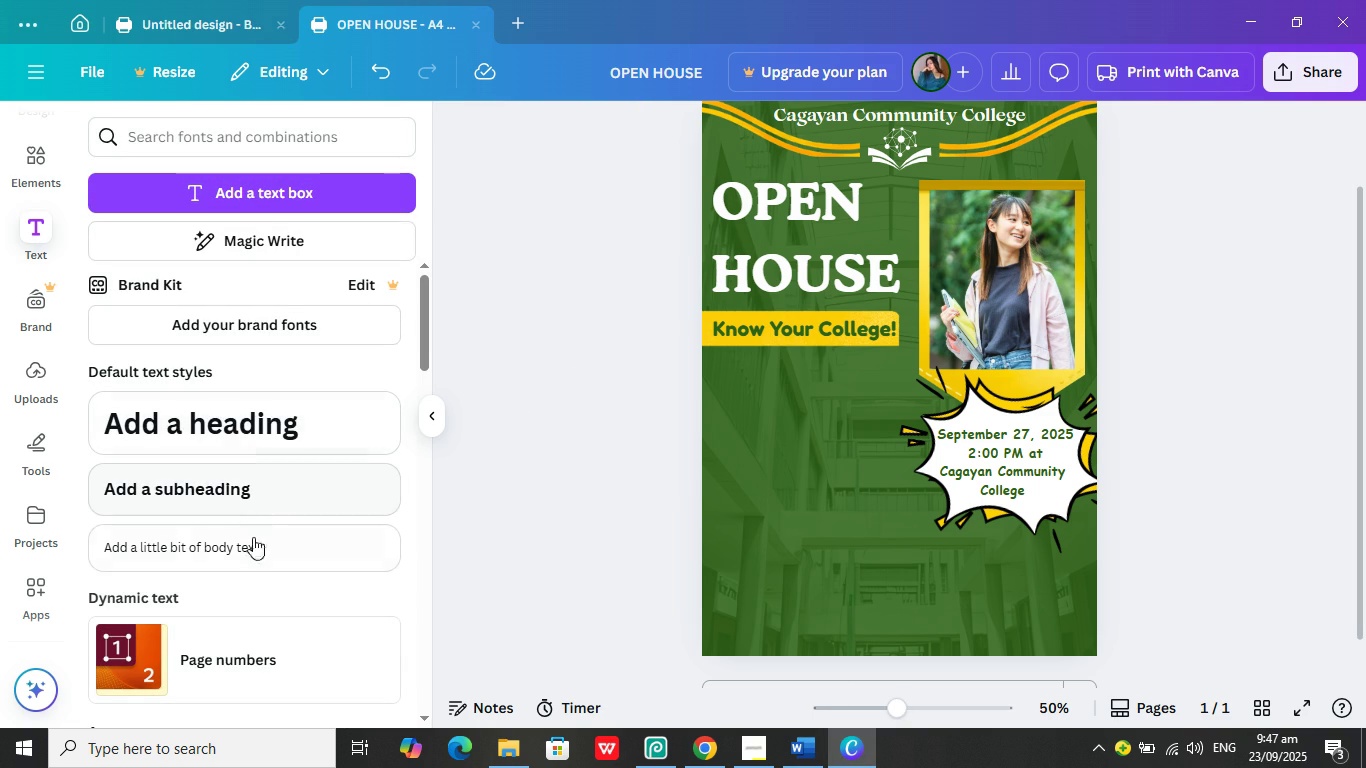 
left_click([253, 554])
 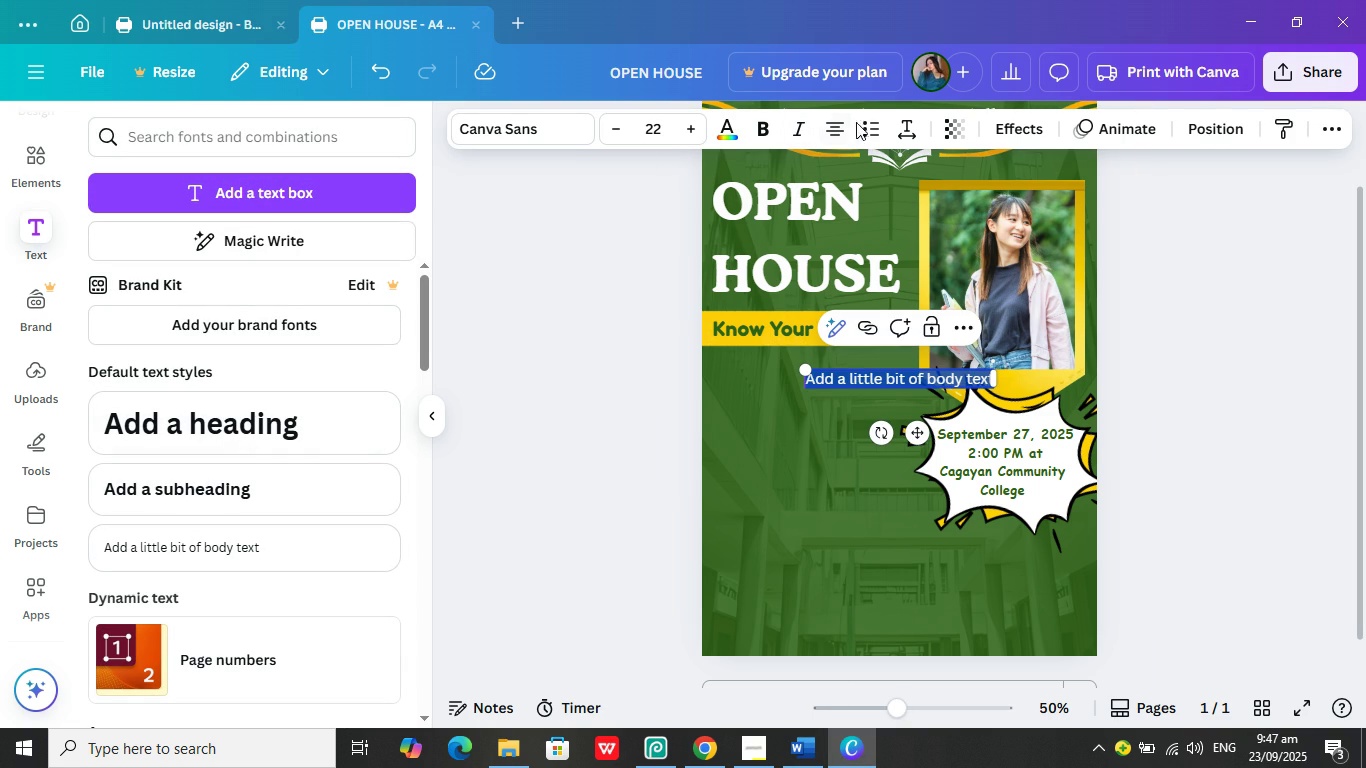 
left_click([877, 121])